 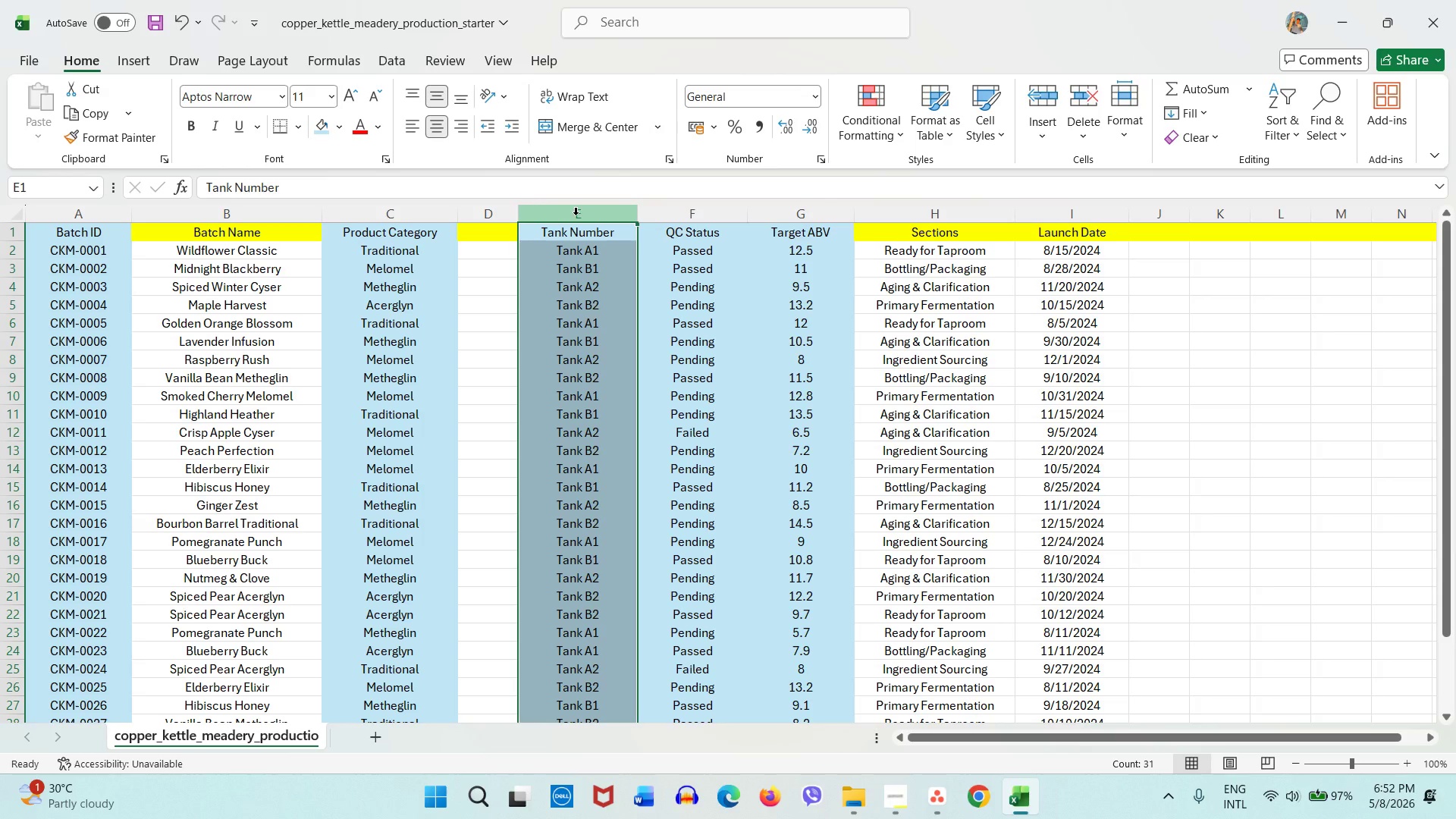 
left_click_drag(start_coordinate=[576, 215], to_coordinate=[609, 206])
 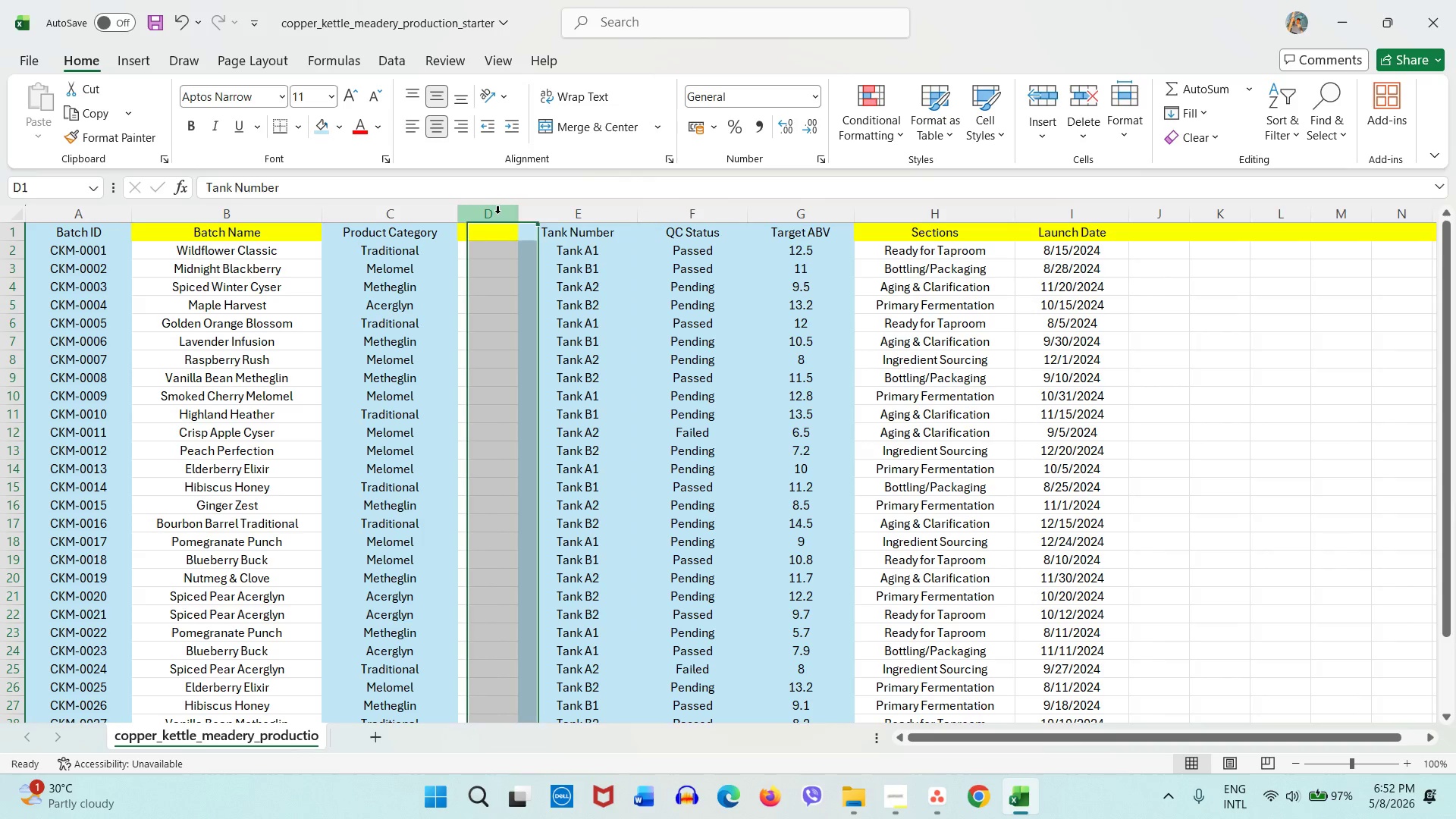 
right_click([497, 213])
 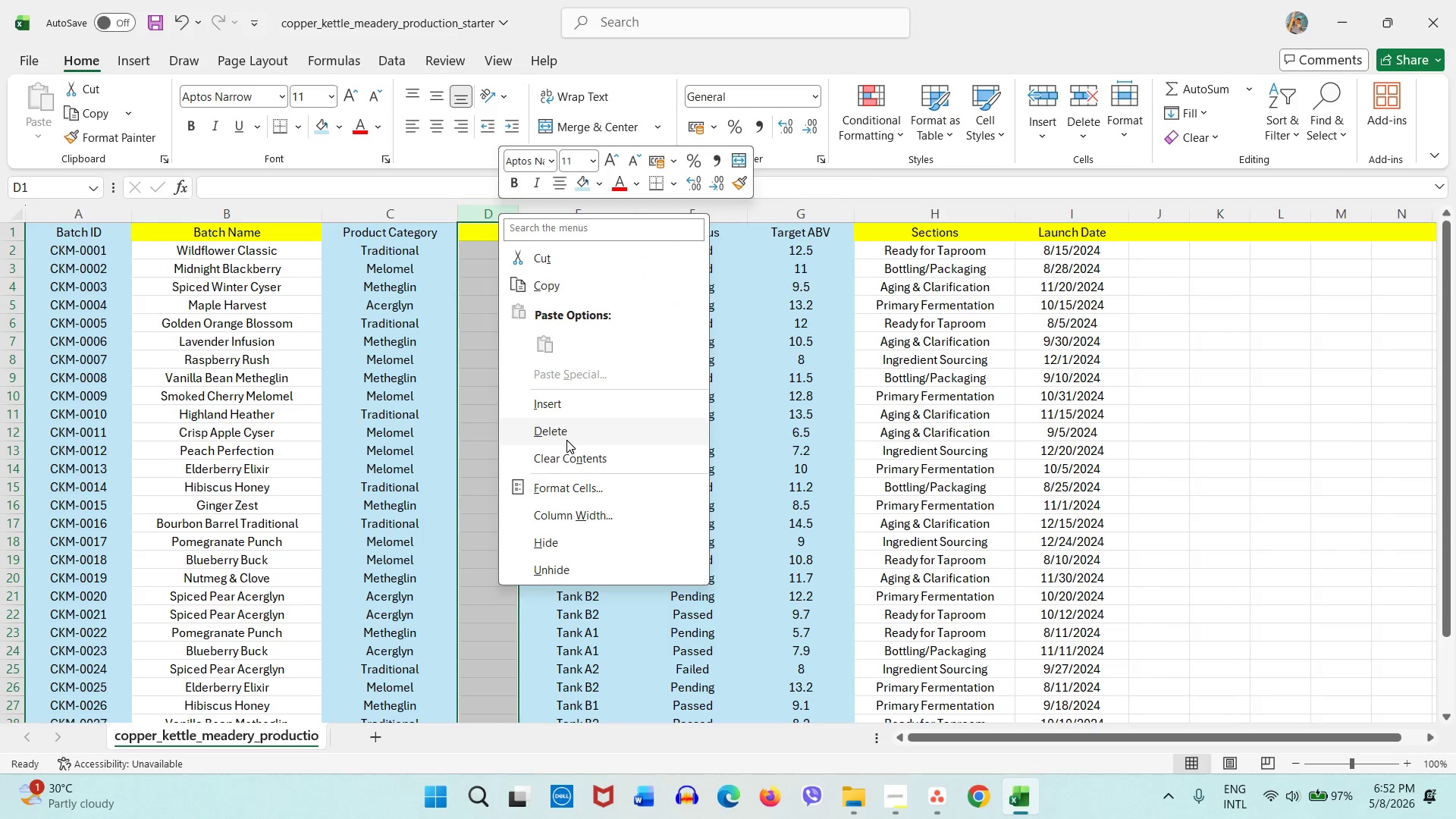 
left_click([566, 440])
 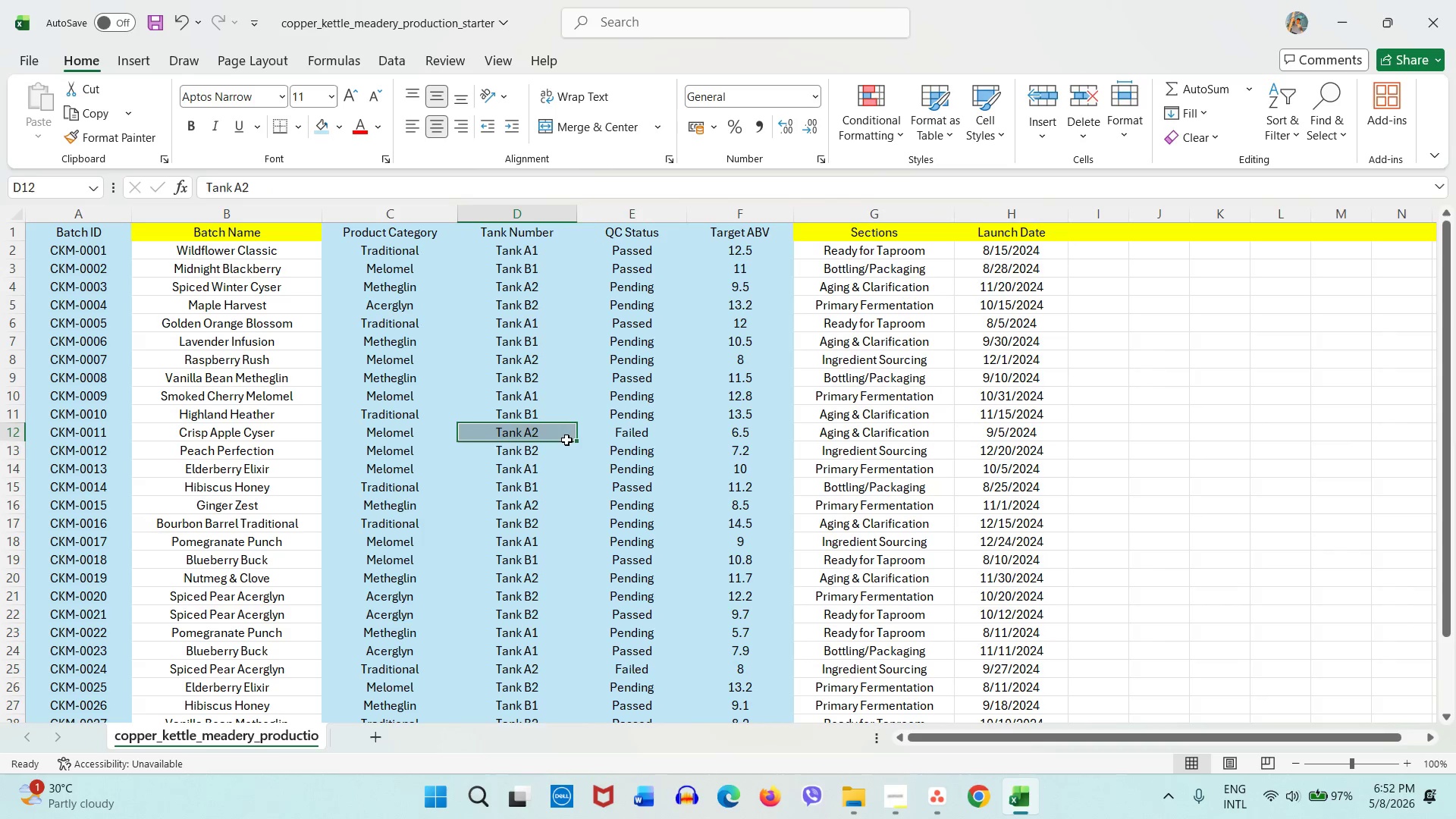 
left_click([566, 440])
 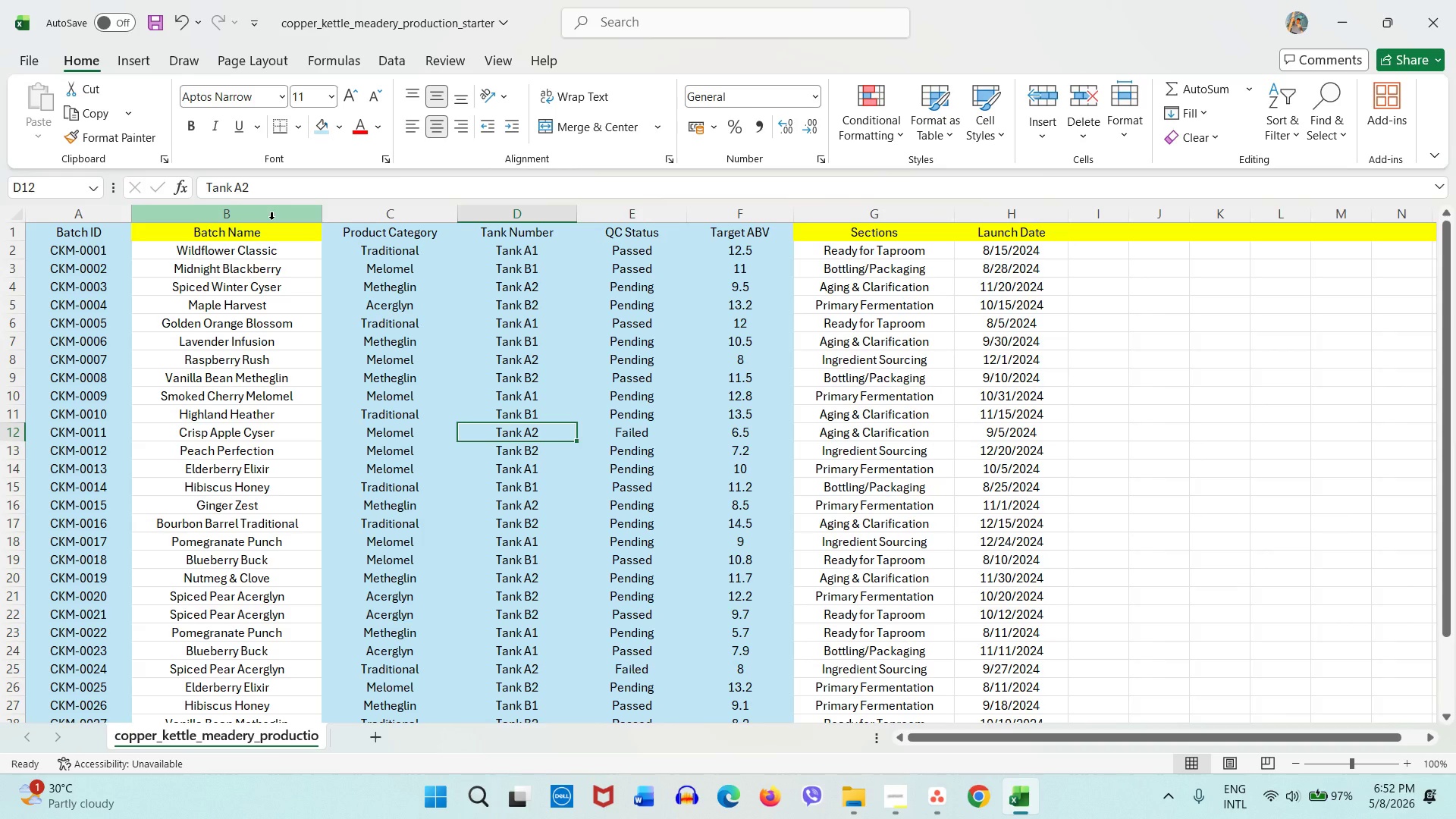 
wait(10.78)
 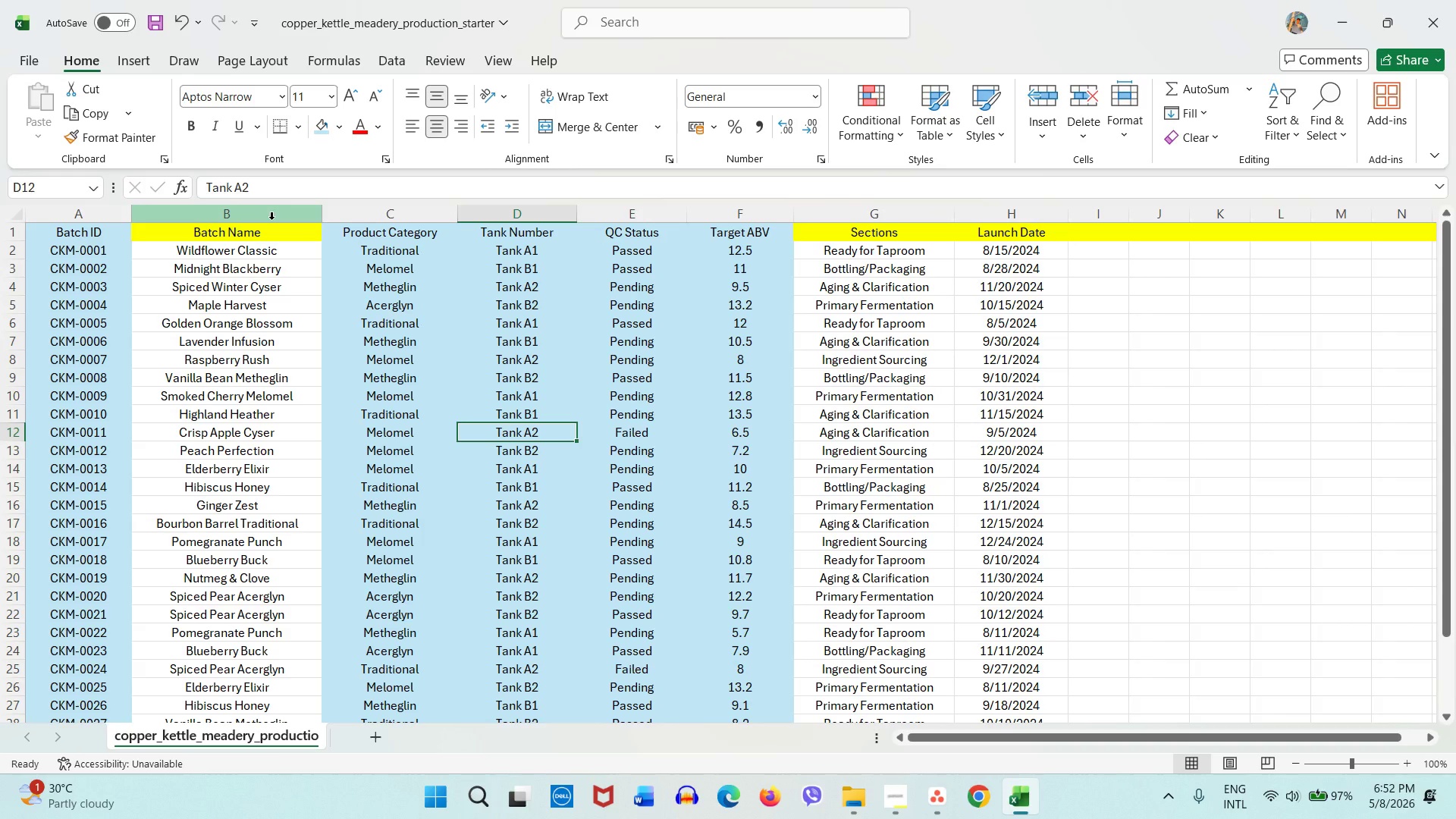 
left_click([271, 215])
 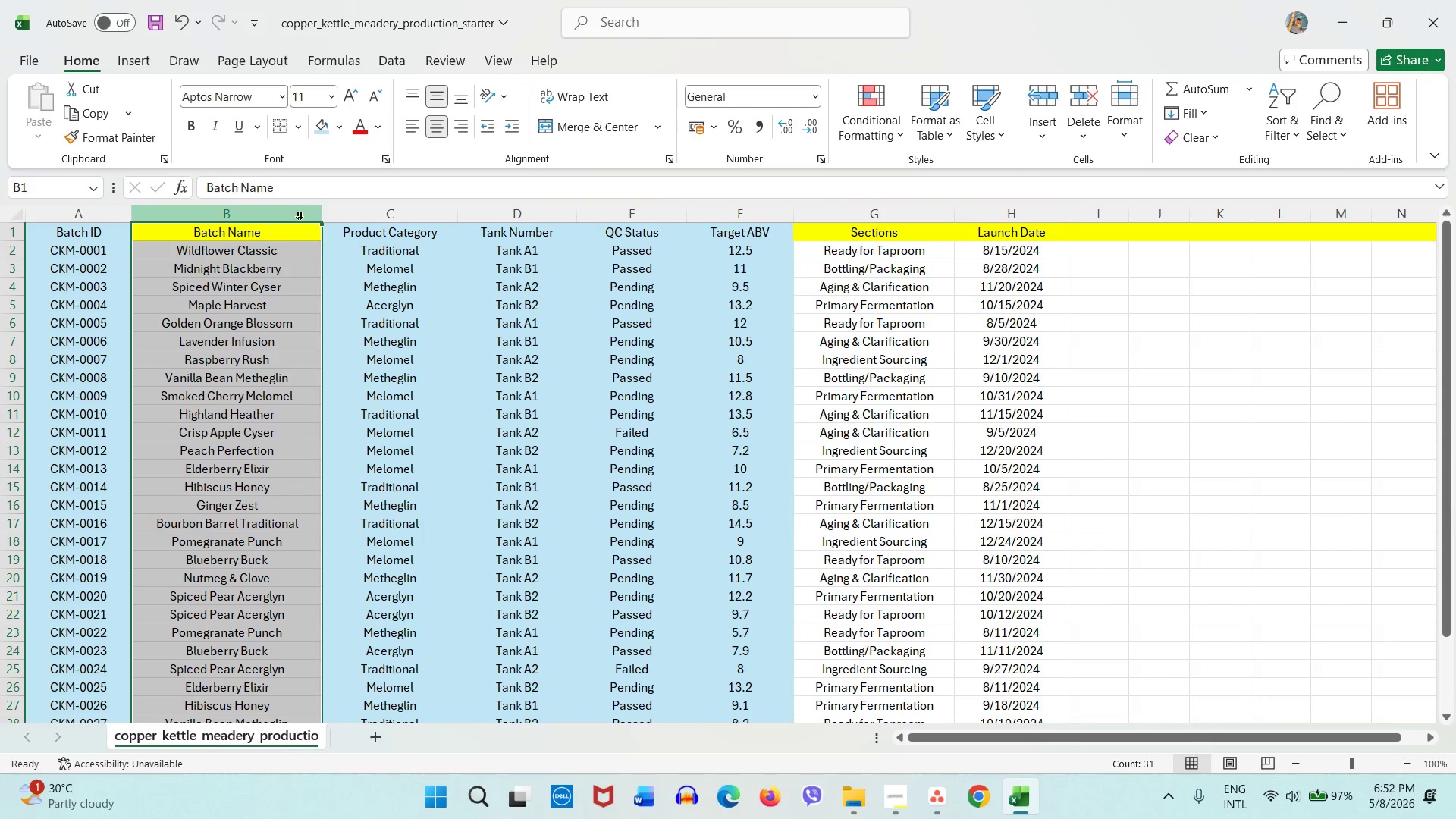 
key(Control+X)
 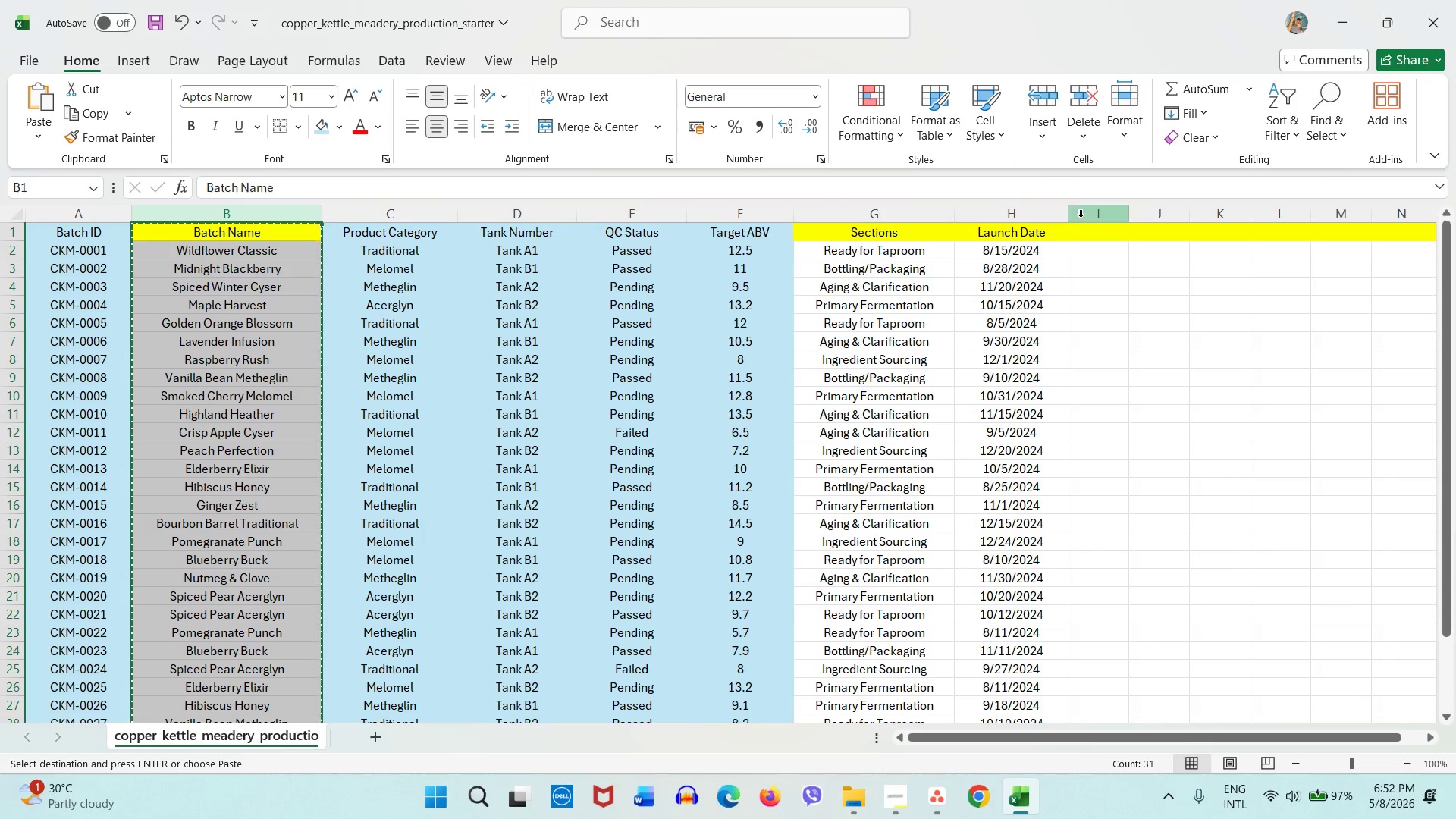 
left_click([1081, 217])
 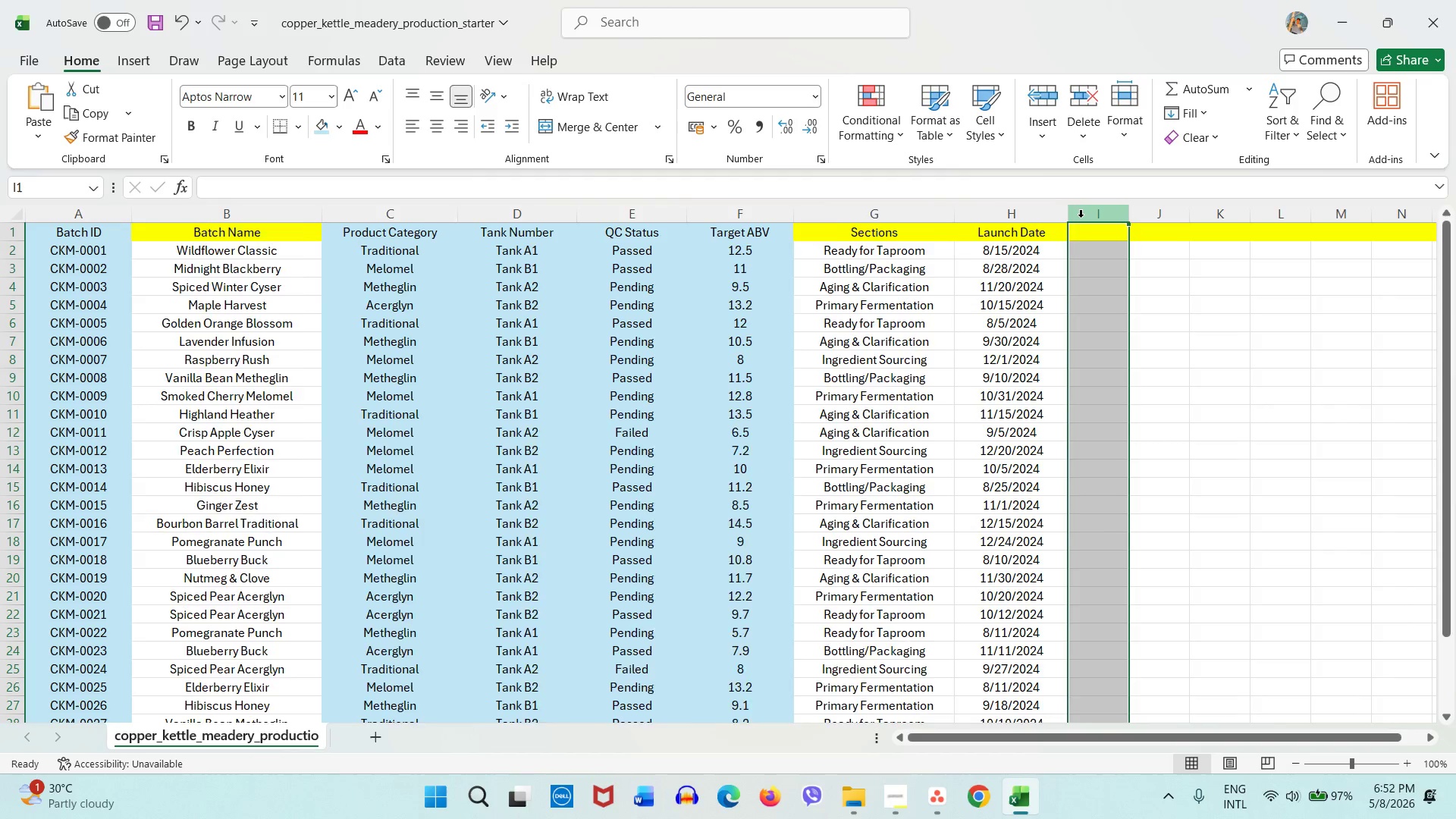 
key(Control+V)
 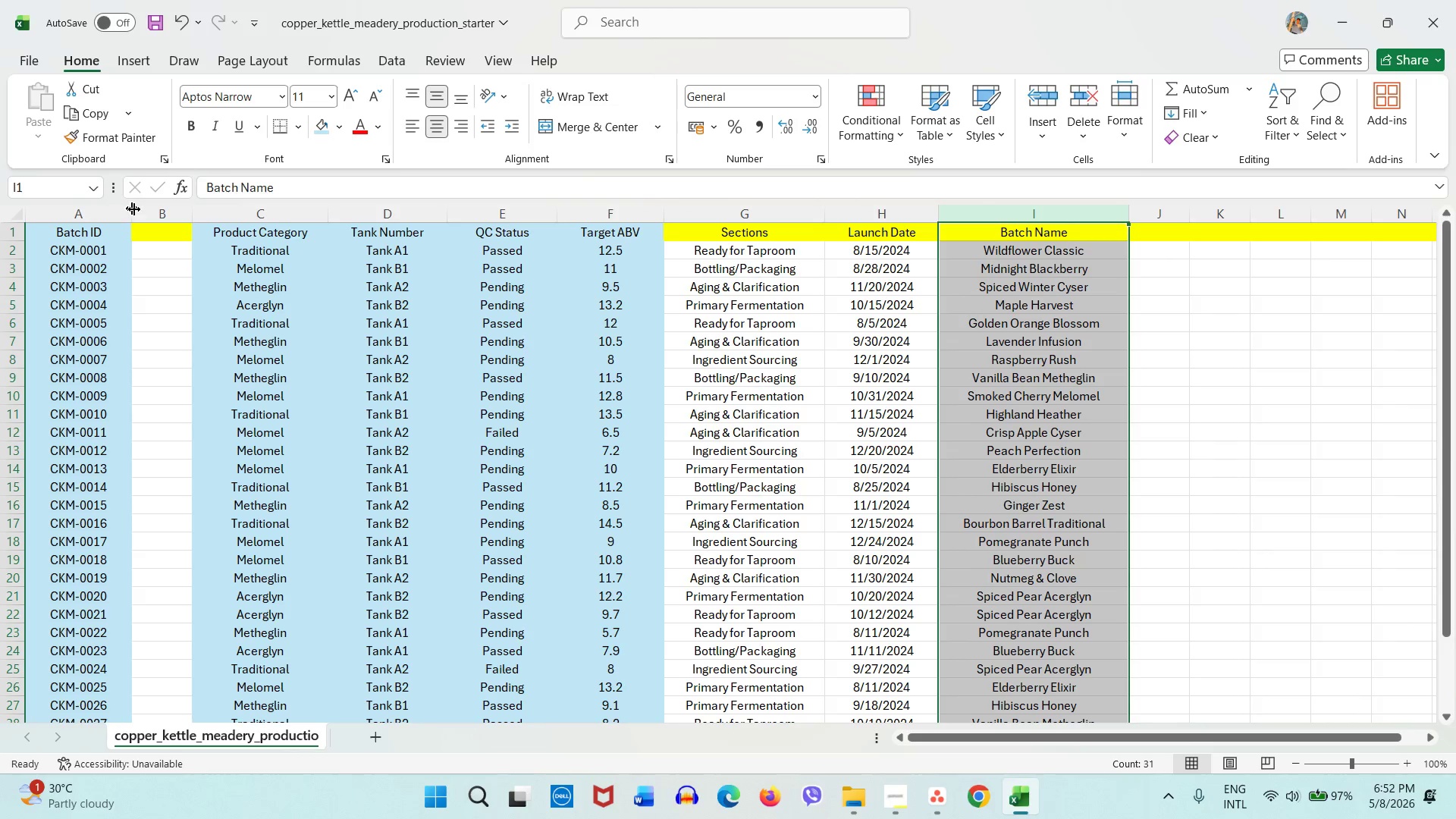 
wait(6.5)
 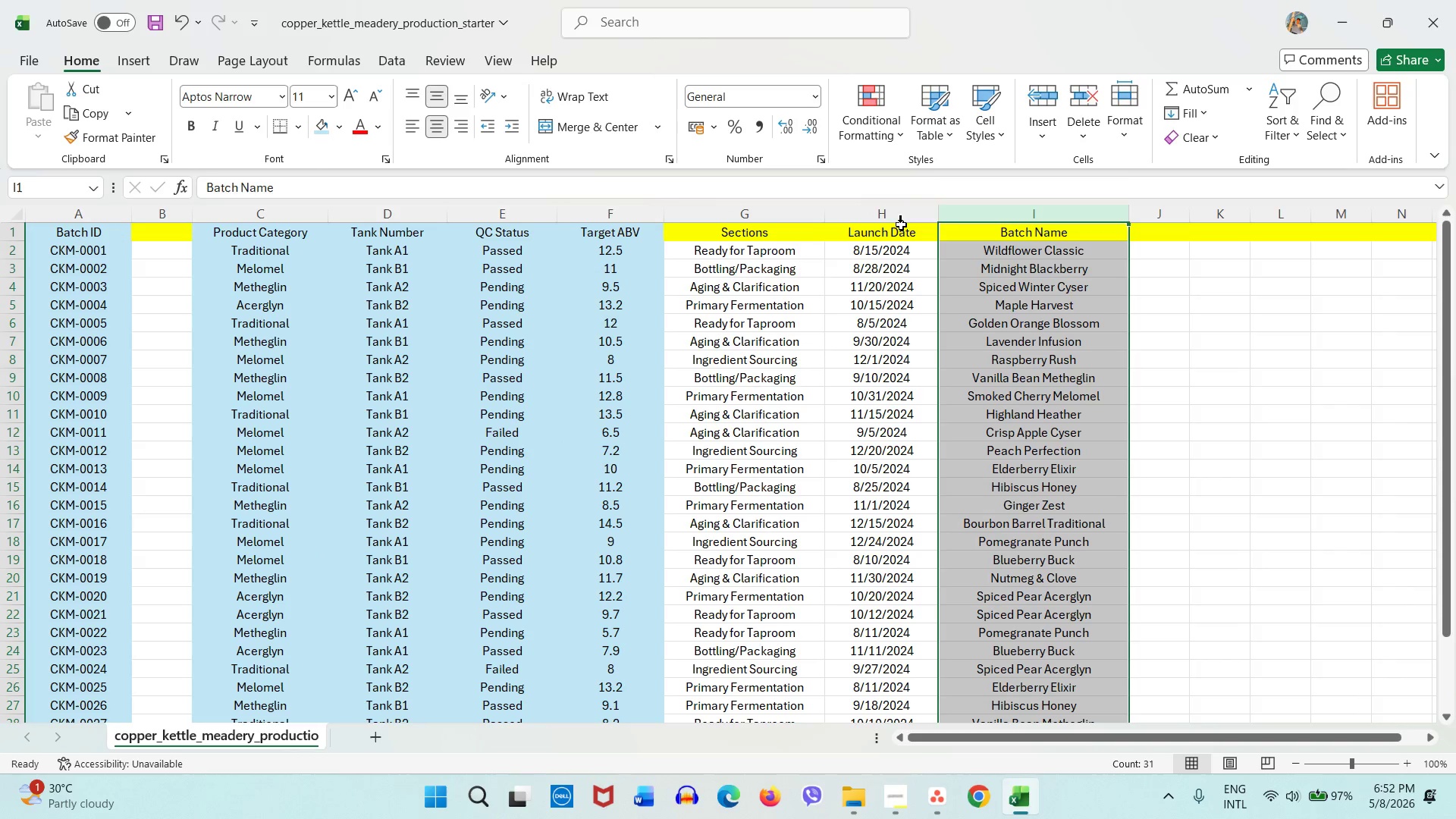 
left_click([161, 203])
 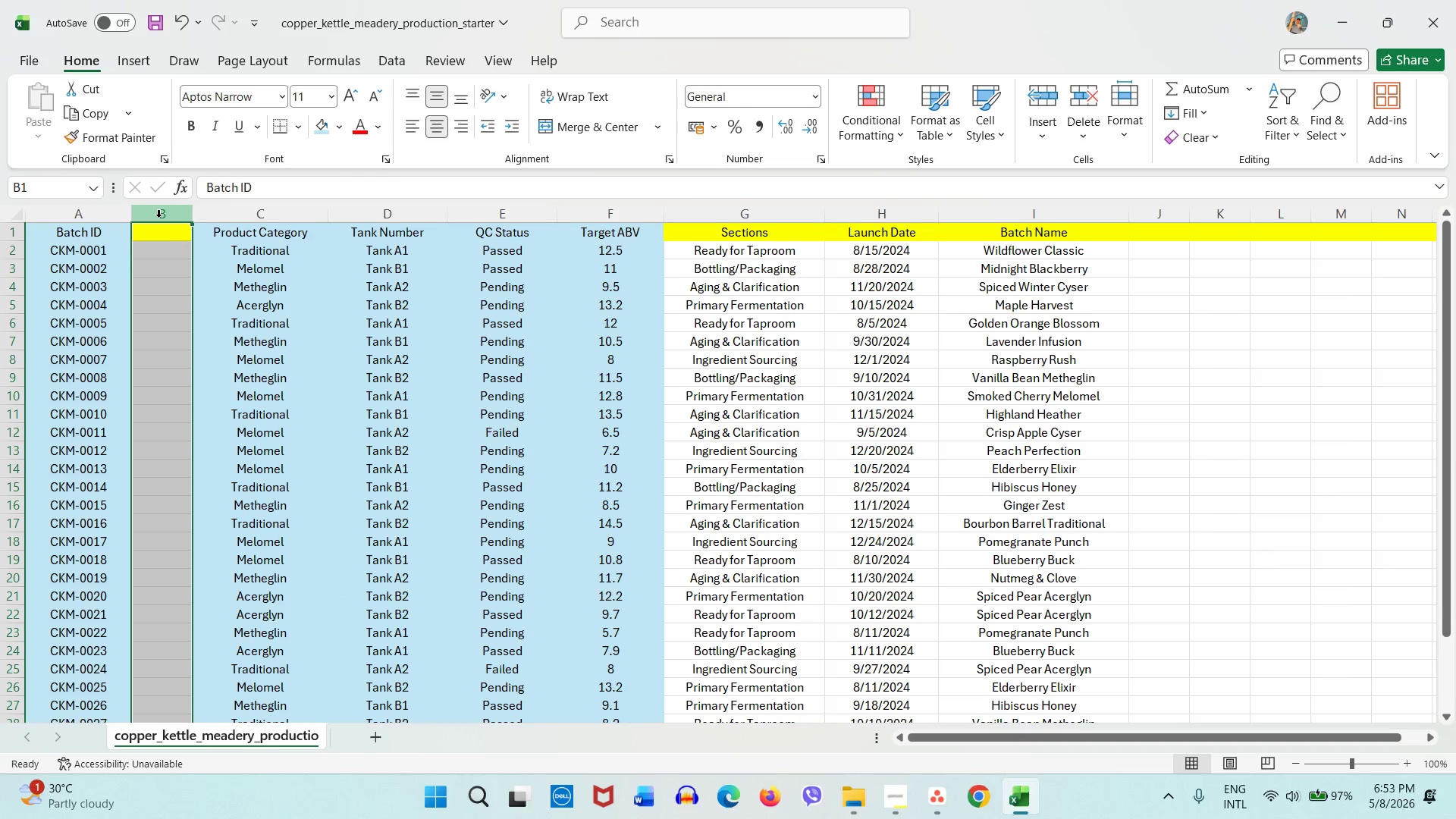 
right_click([158, 217])
 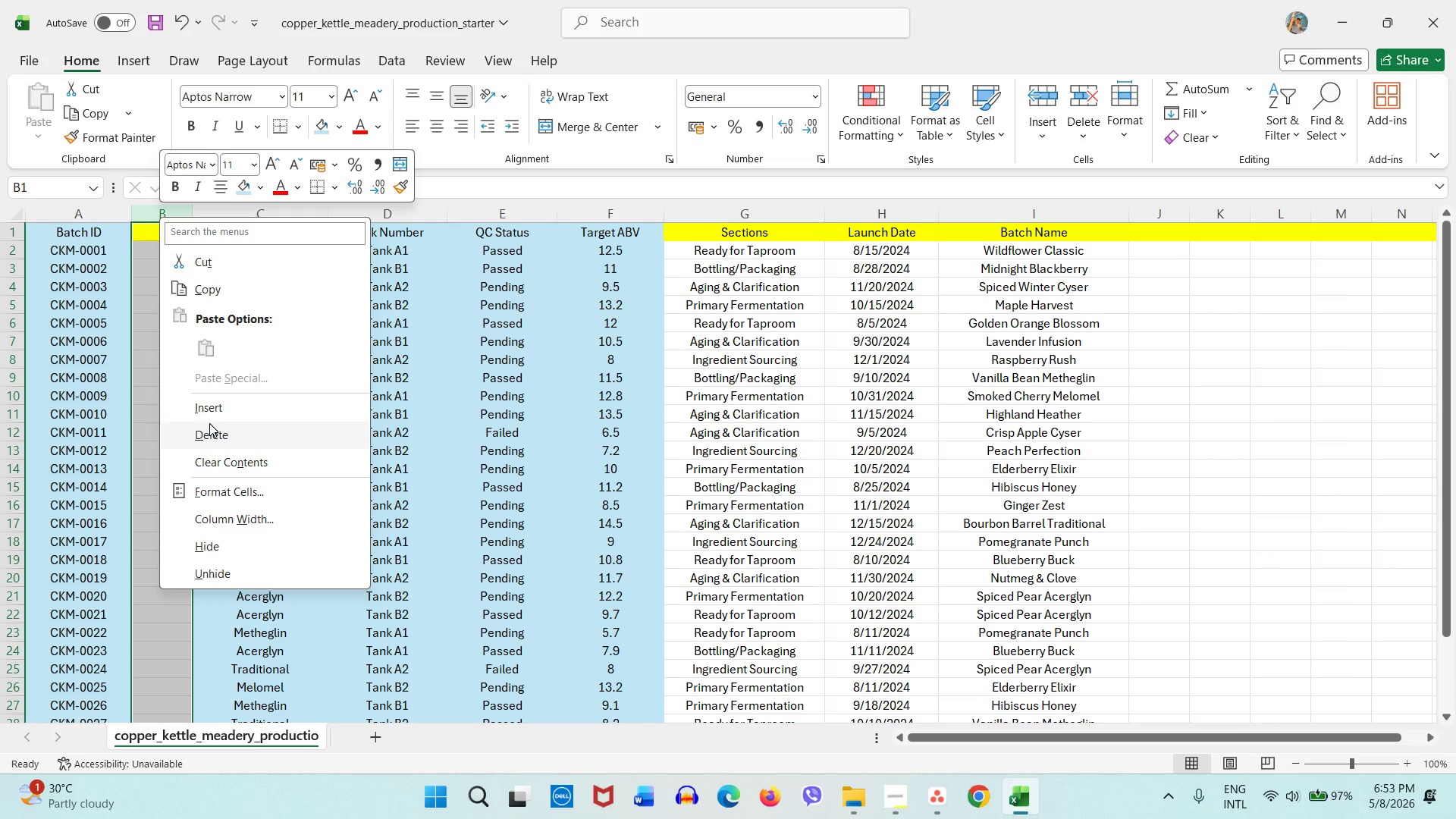 
left_click([215, 406])
 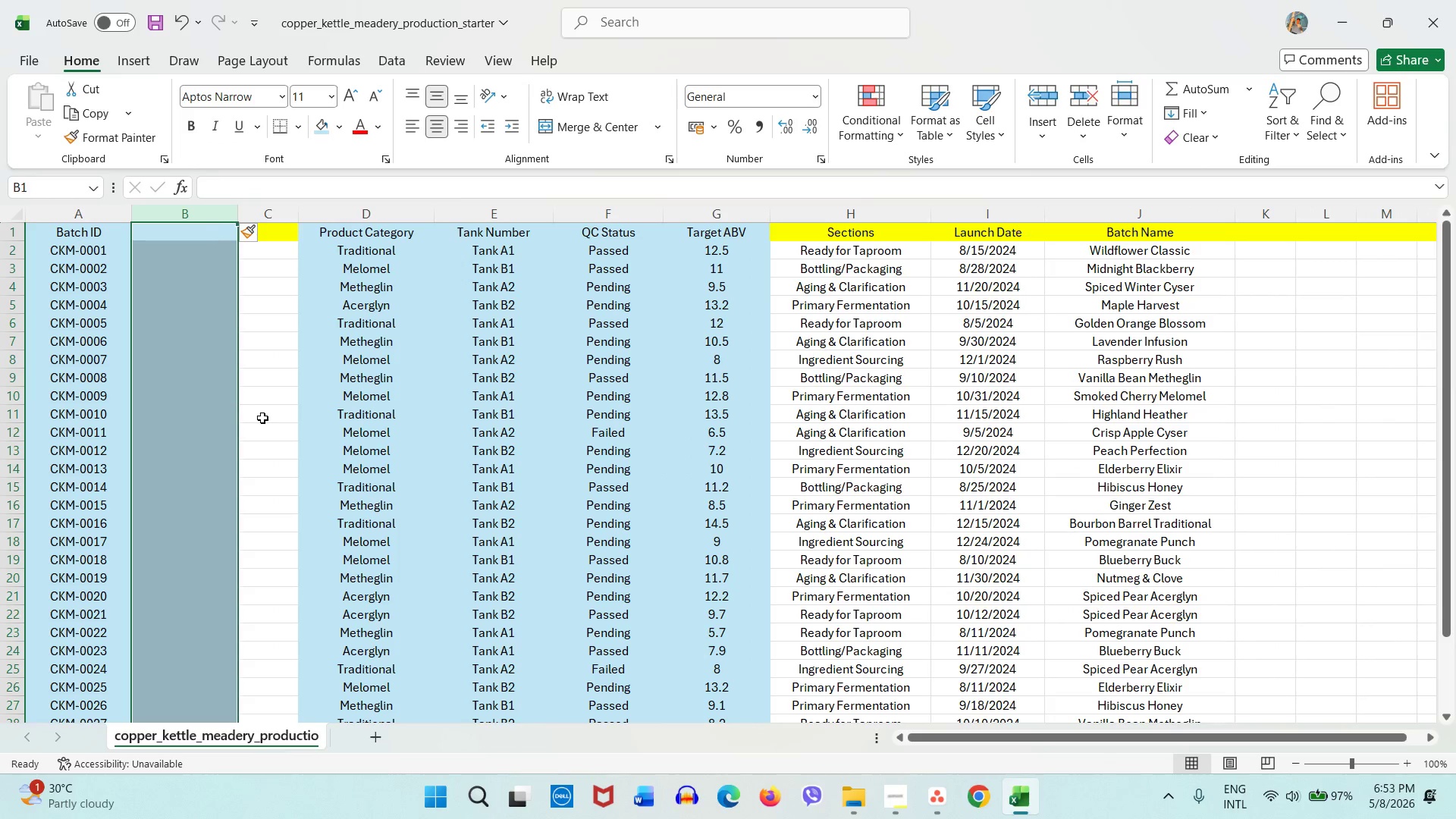 
left_click([262, 418])
 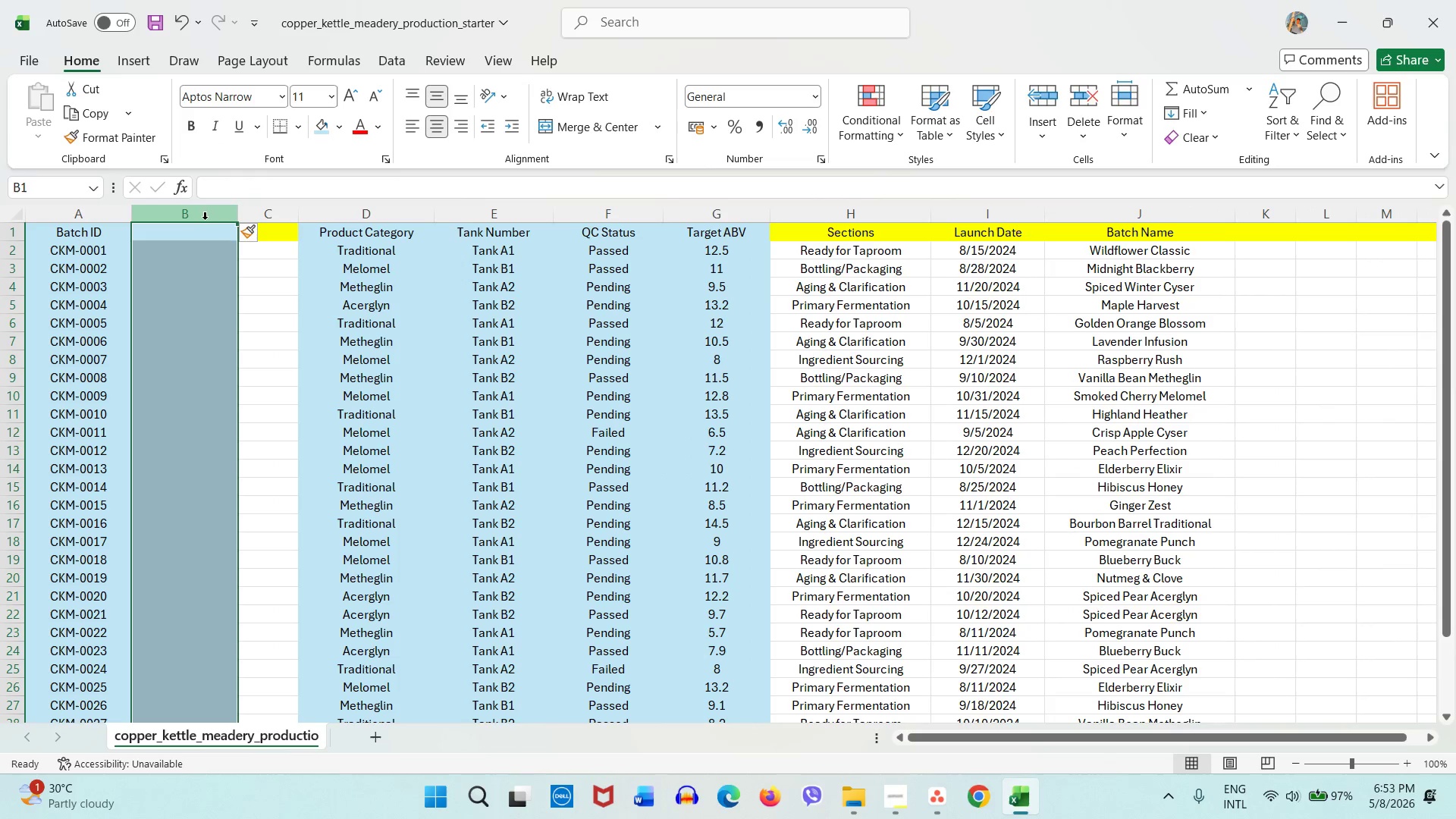 
left_click([205, 219])
 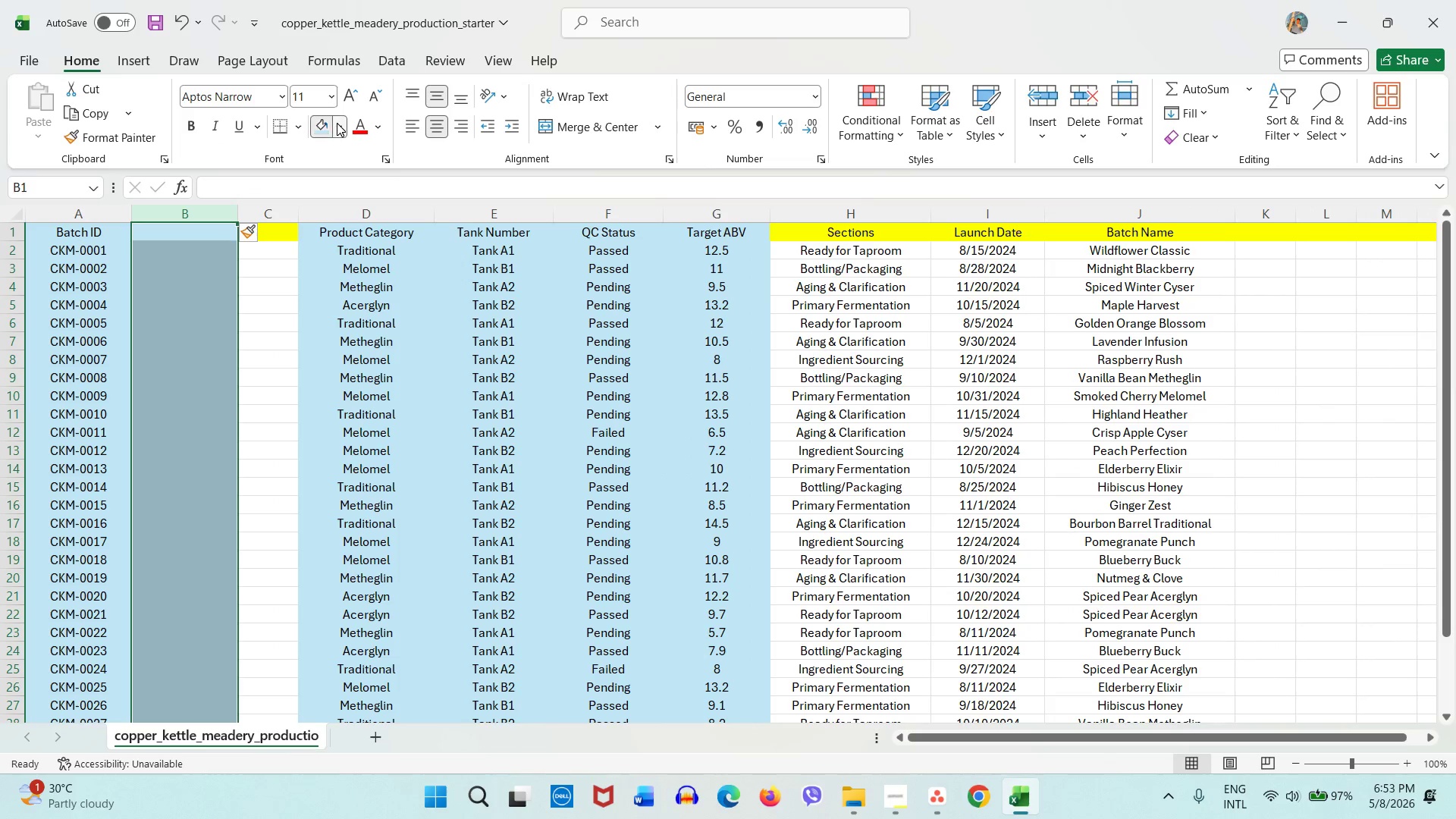 
left_click([337, 123])
 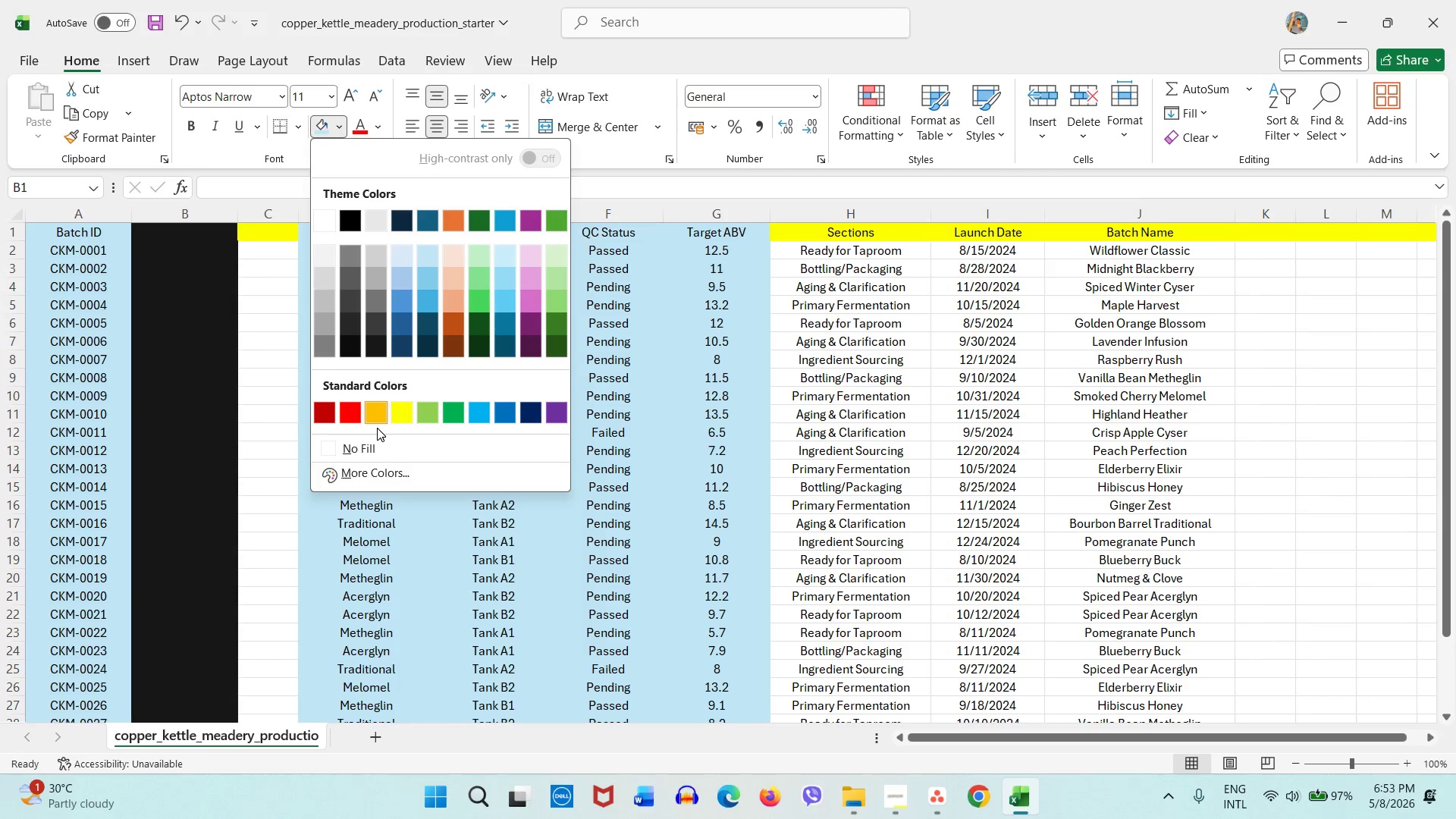 
wait(5.39)
 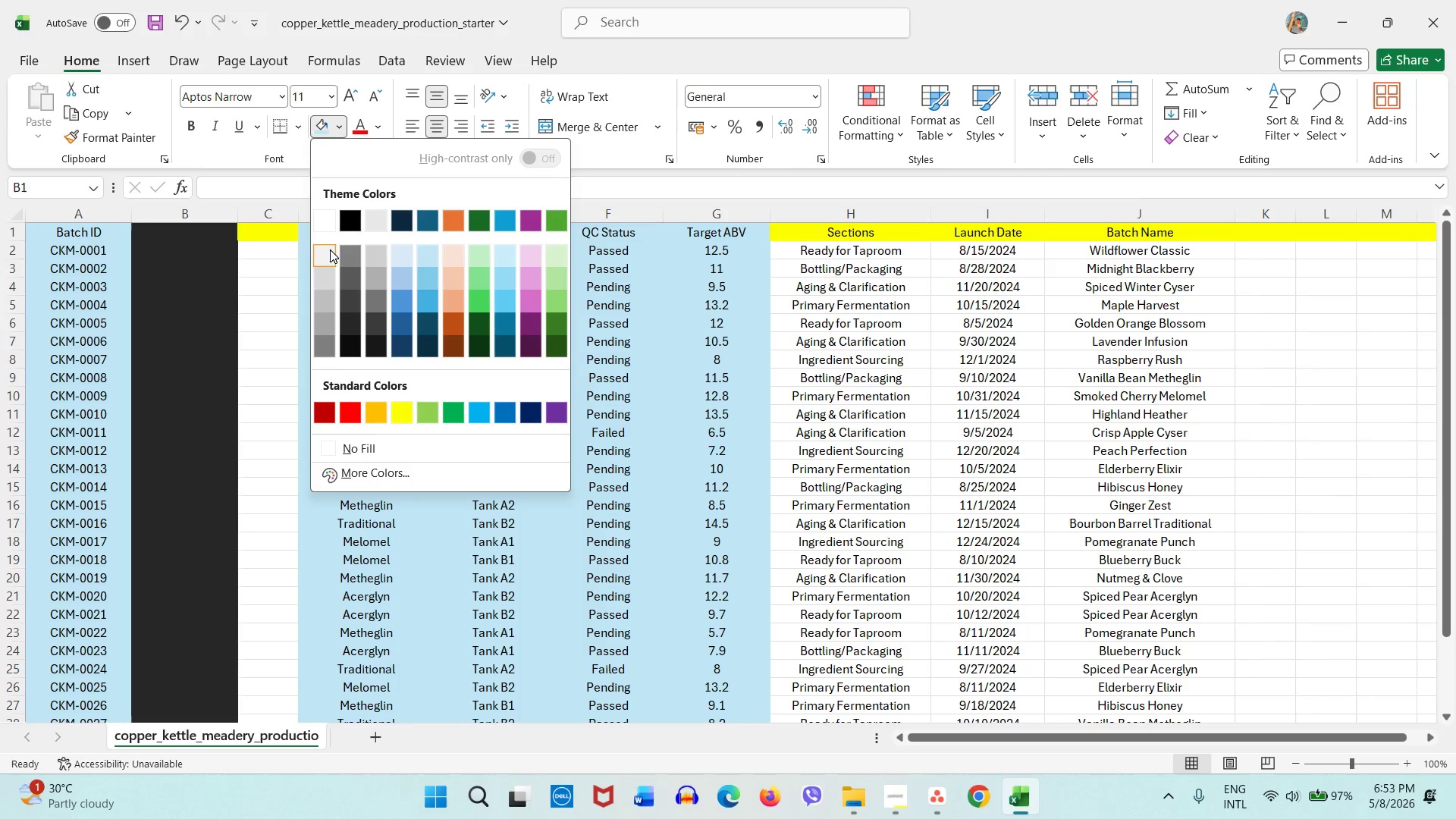 
left_click([377, 450])
 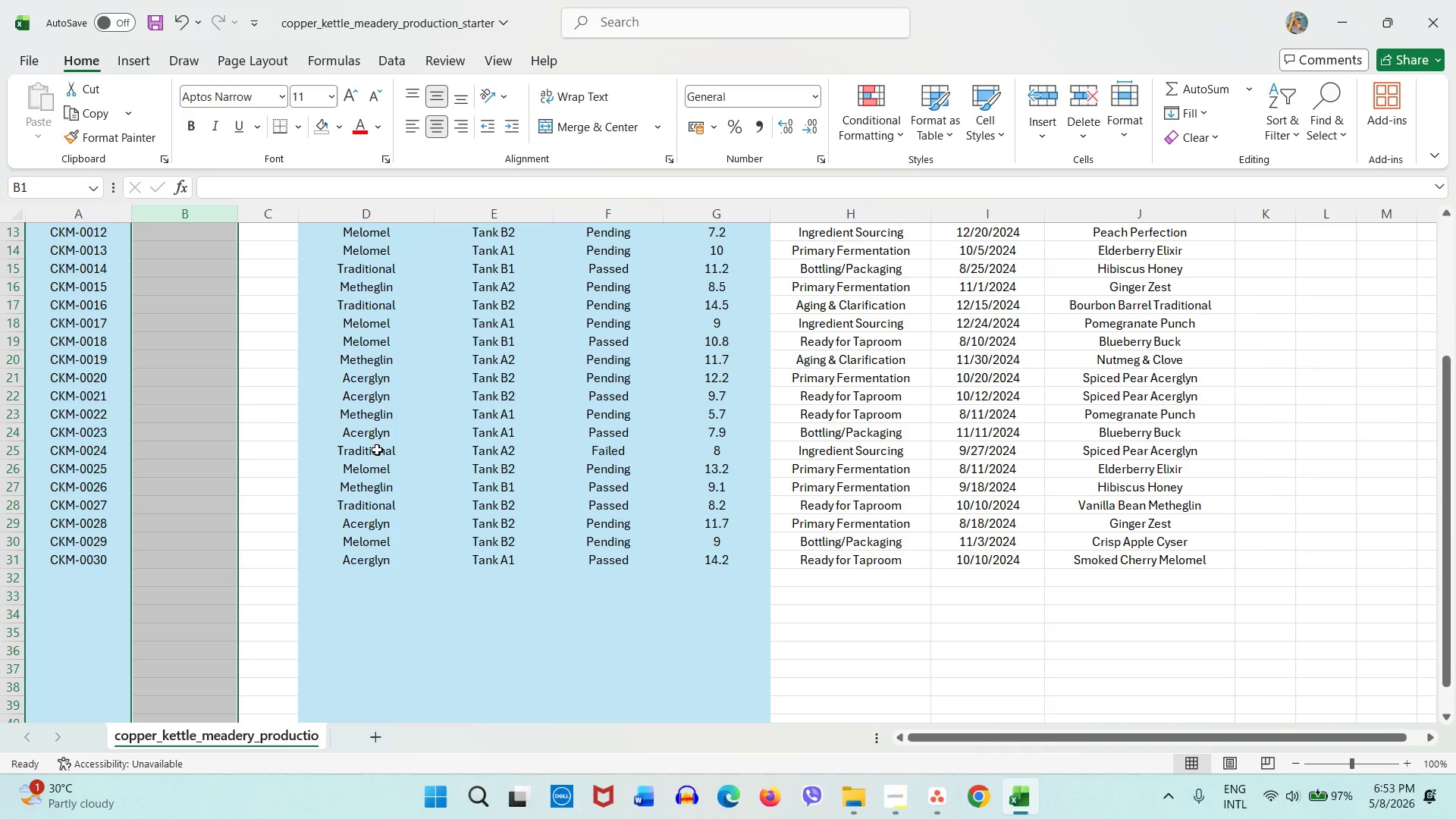 
scroll: coordinate [377, 450], scroll_direction: down, amount: 7.0
 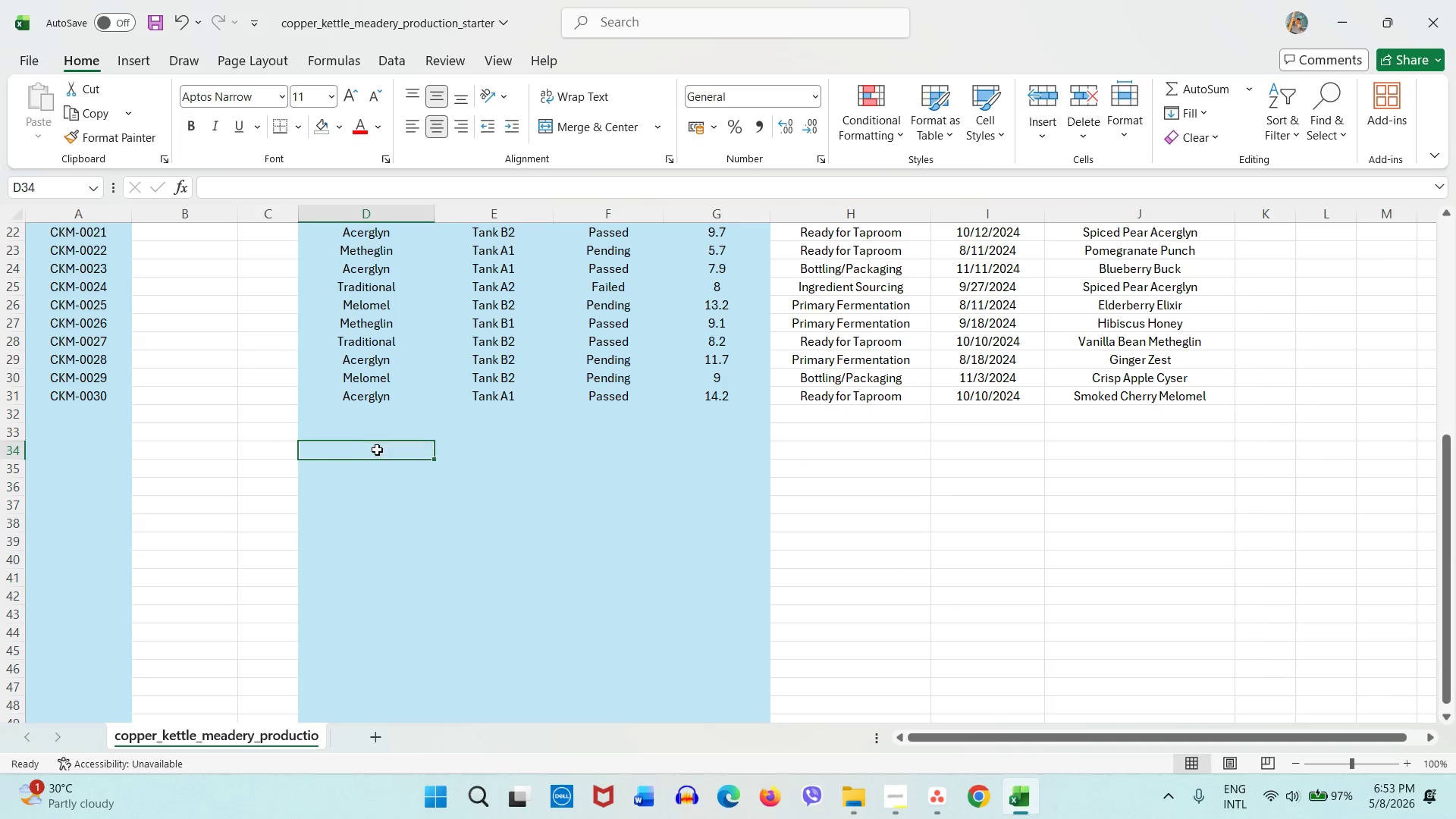 
left_click([377, 450])
 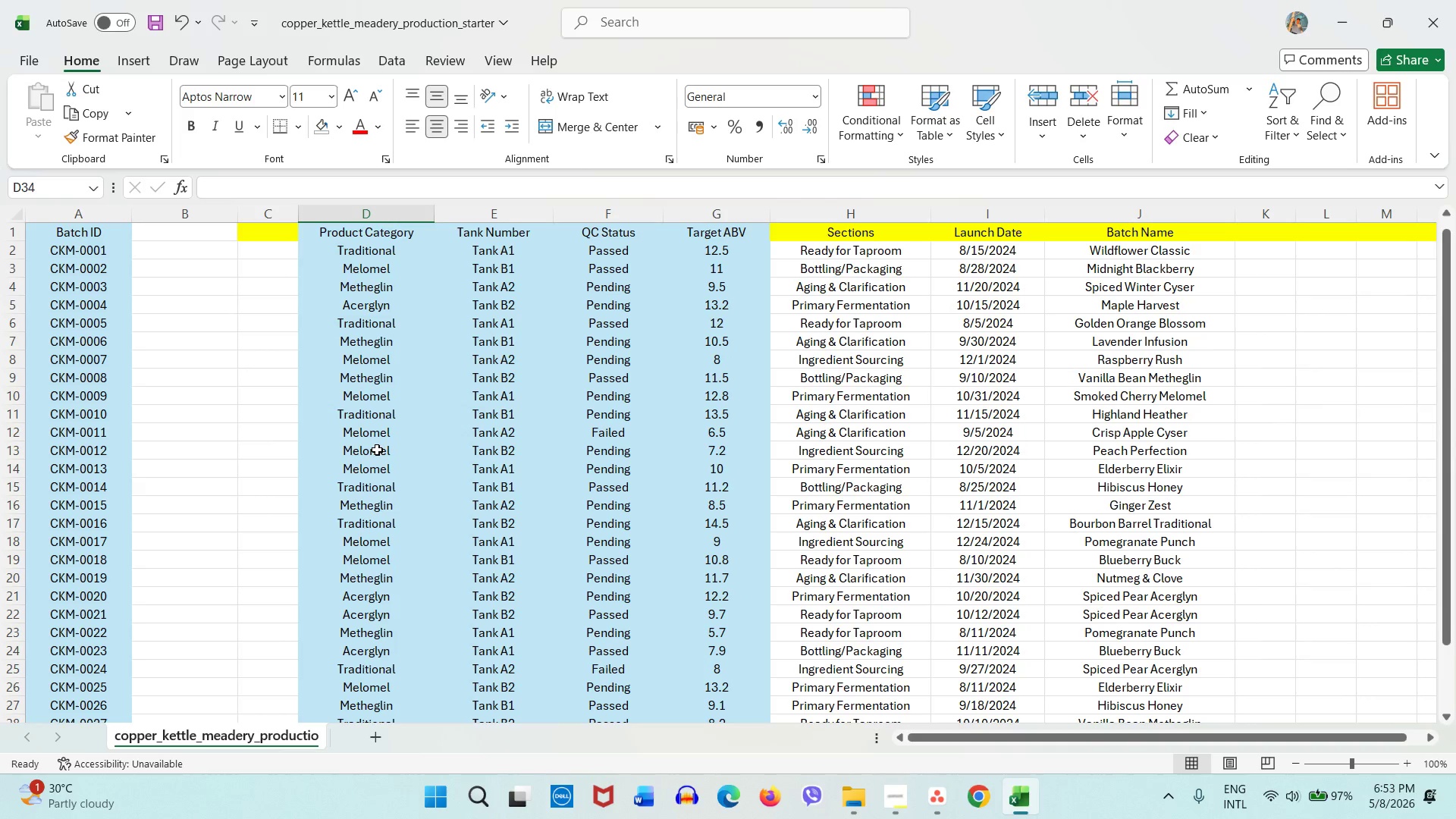 
scroll: coordinate [377, 450], scroll_direction: up, amount: 14.0
 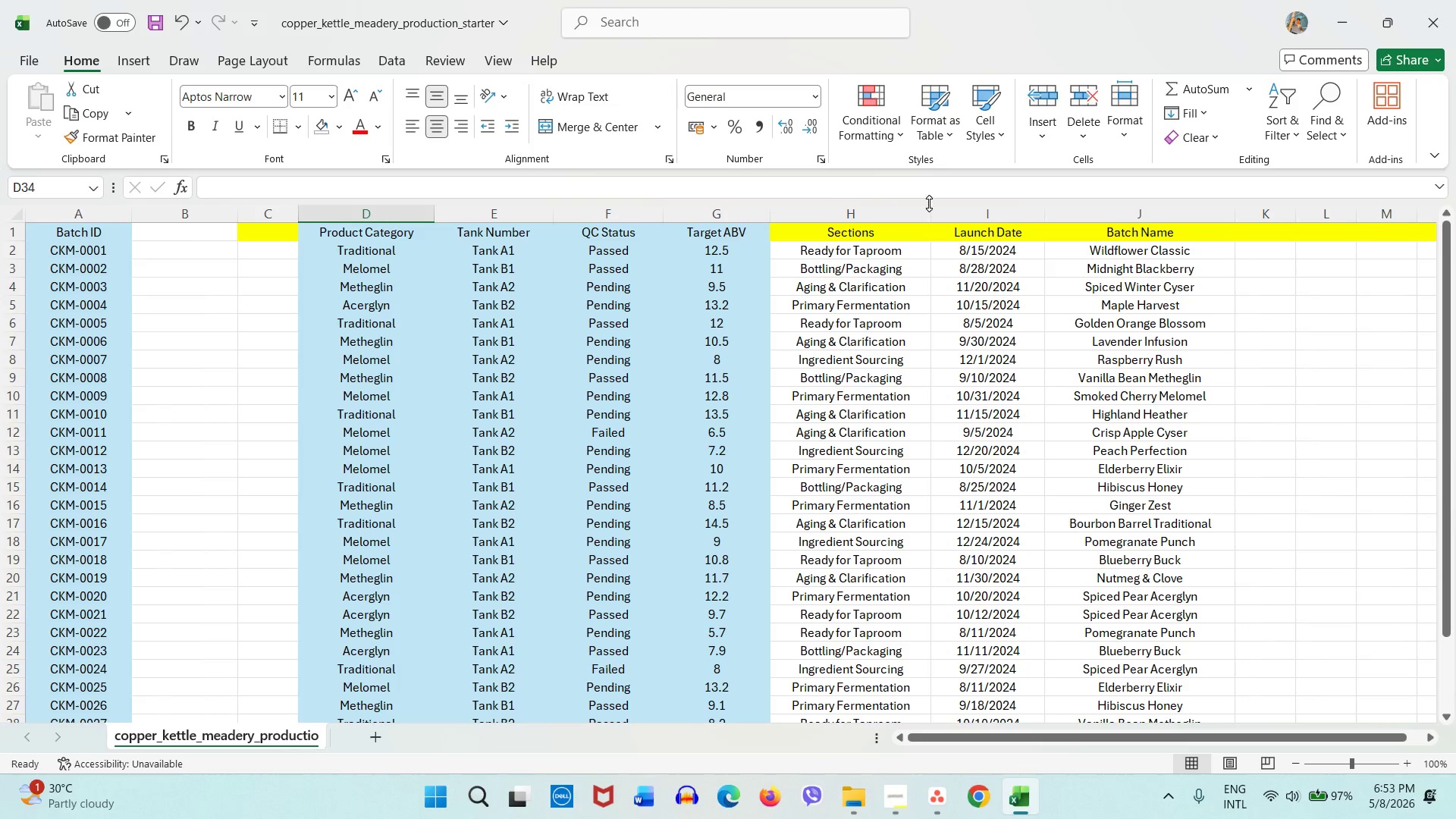 
left_click([949, 210])
 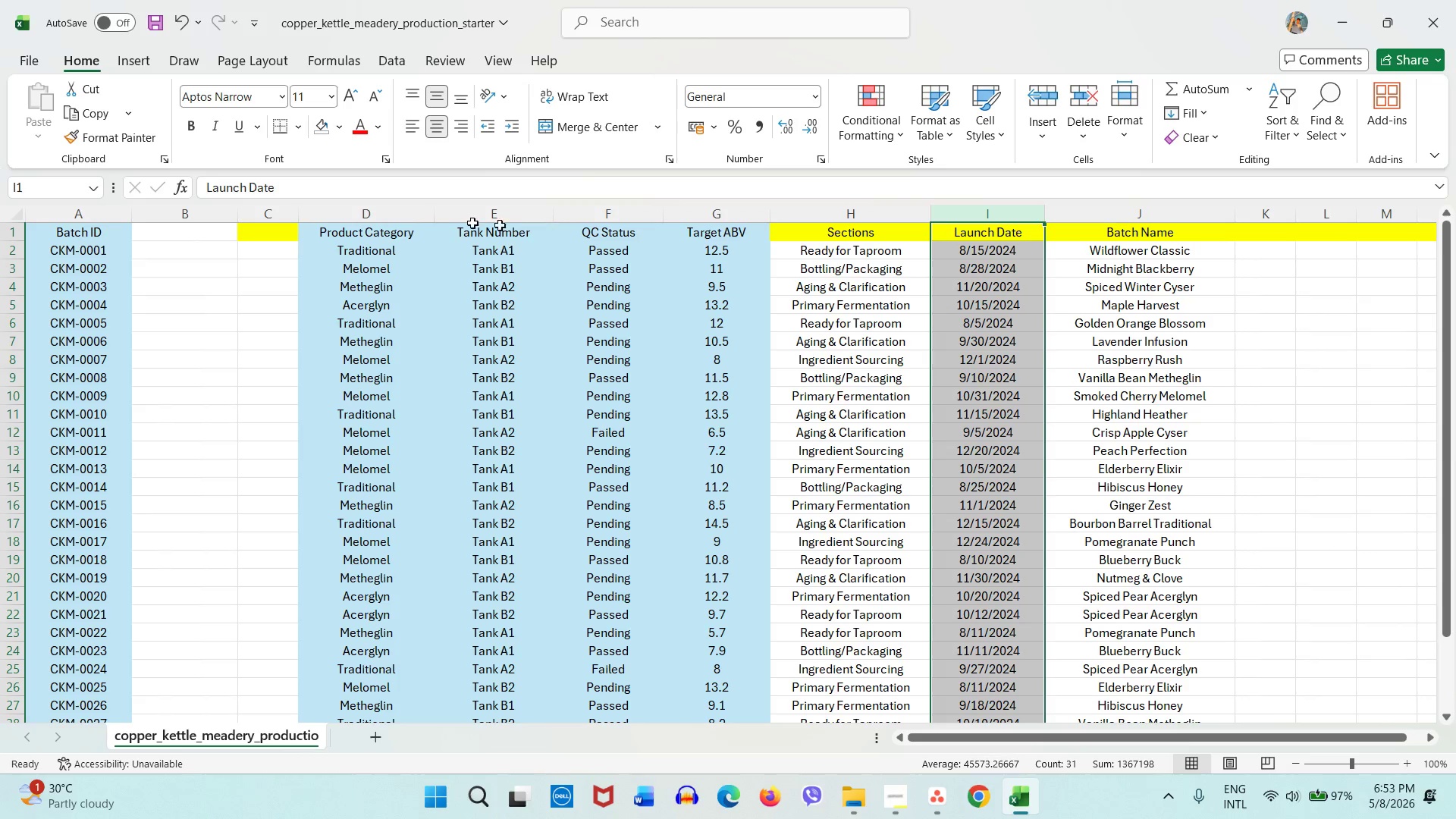 
key(Control+X)
 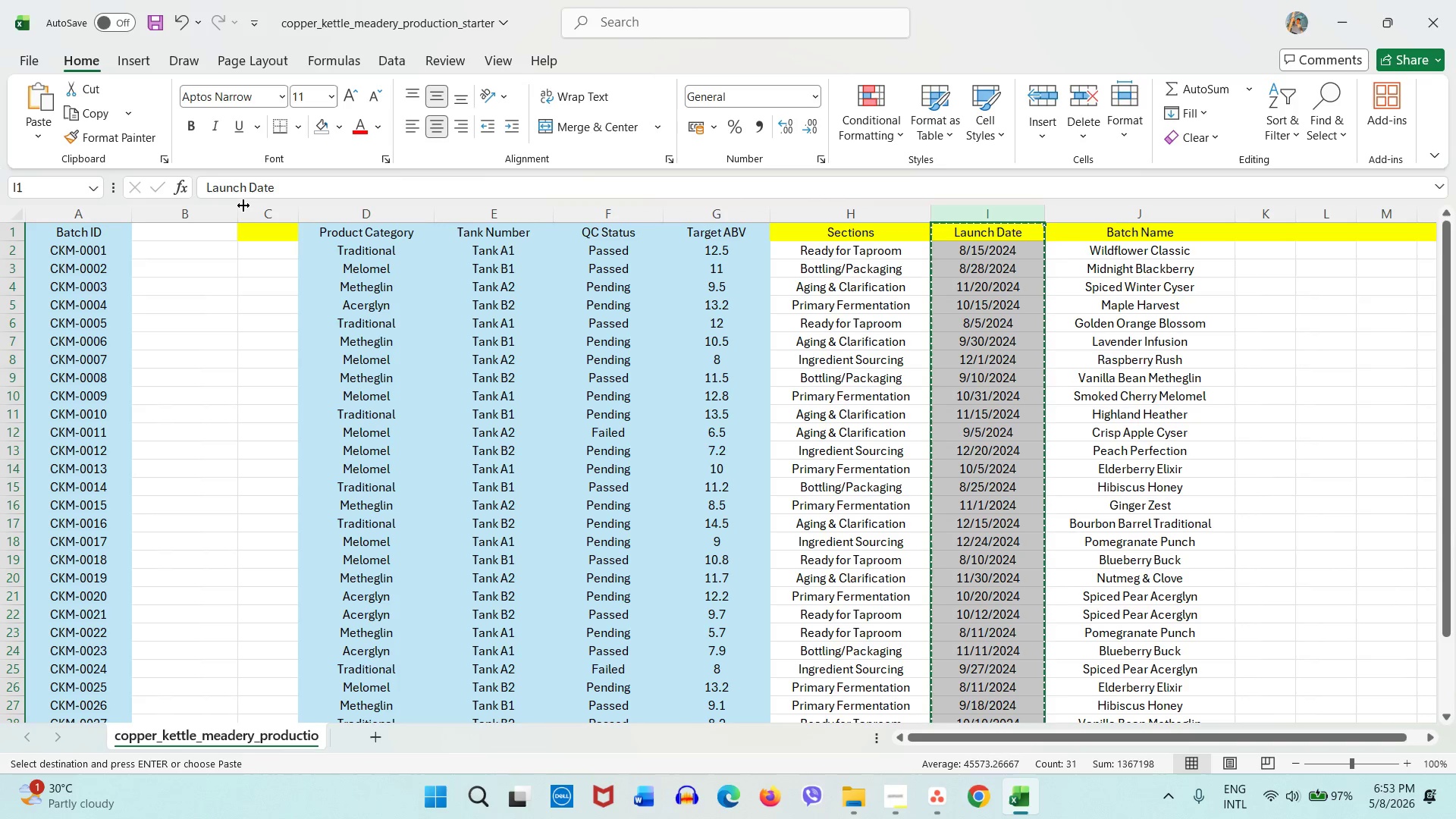 
left_click([261, 218])
 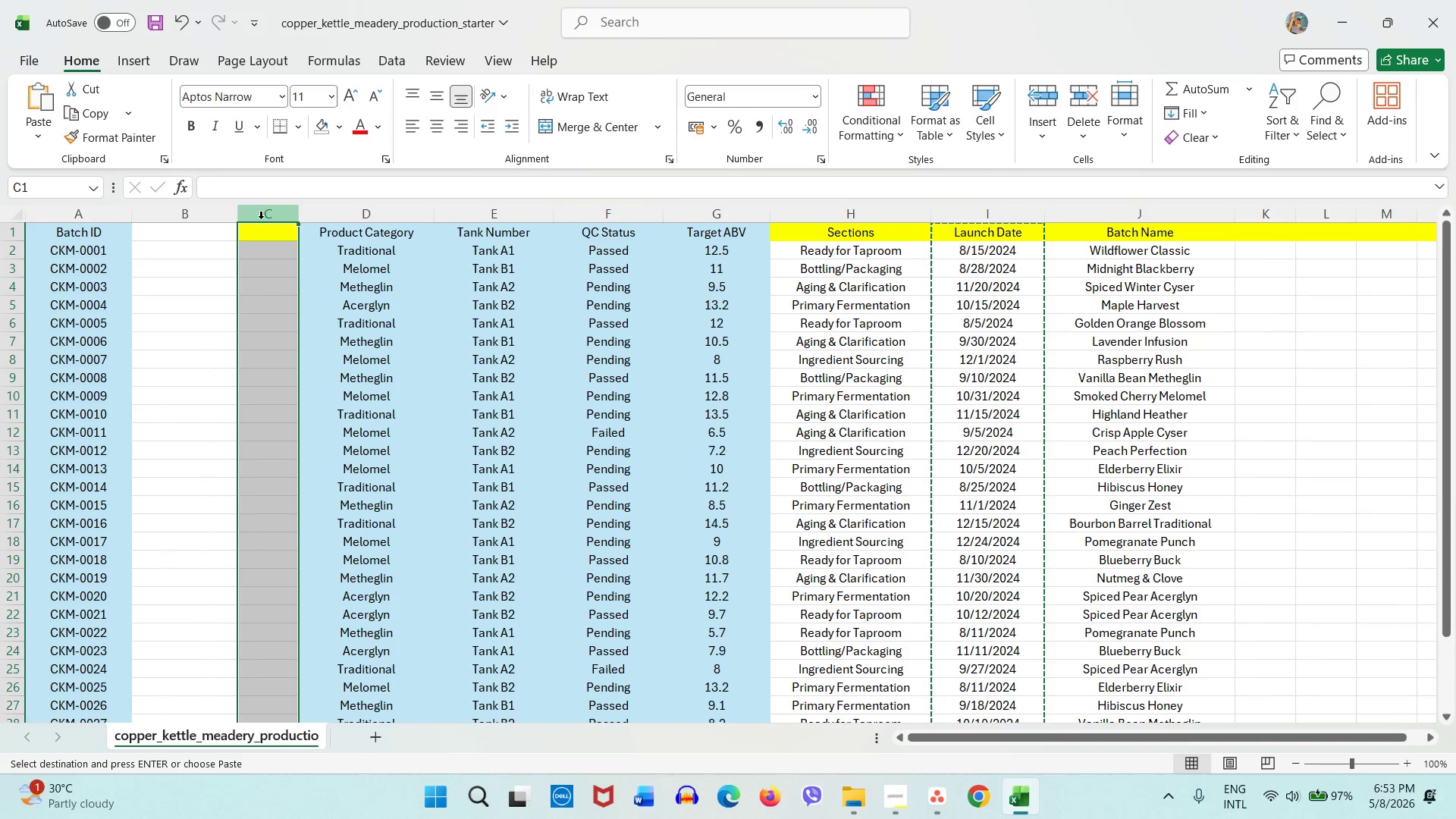 
hold_key(key=ControlLeft, duration=0.56)
 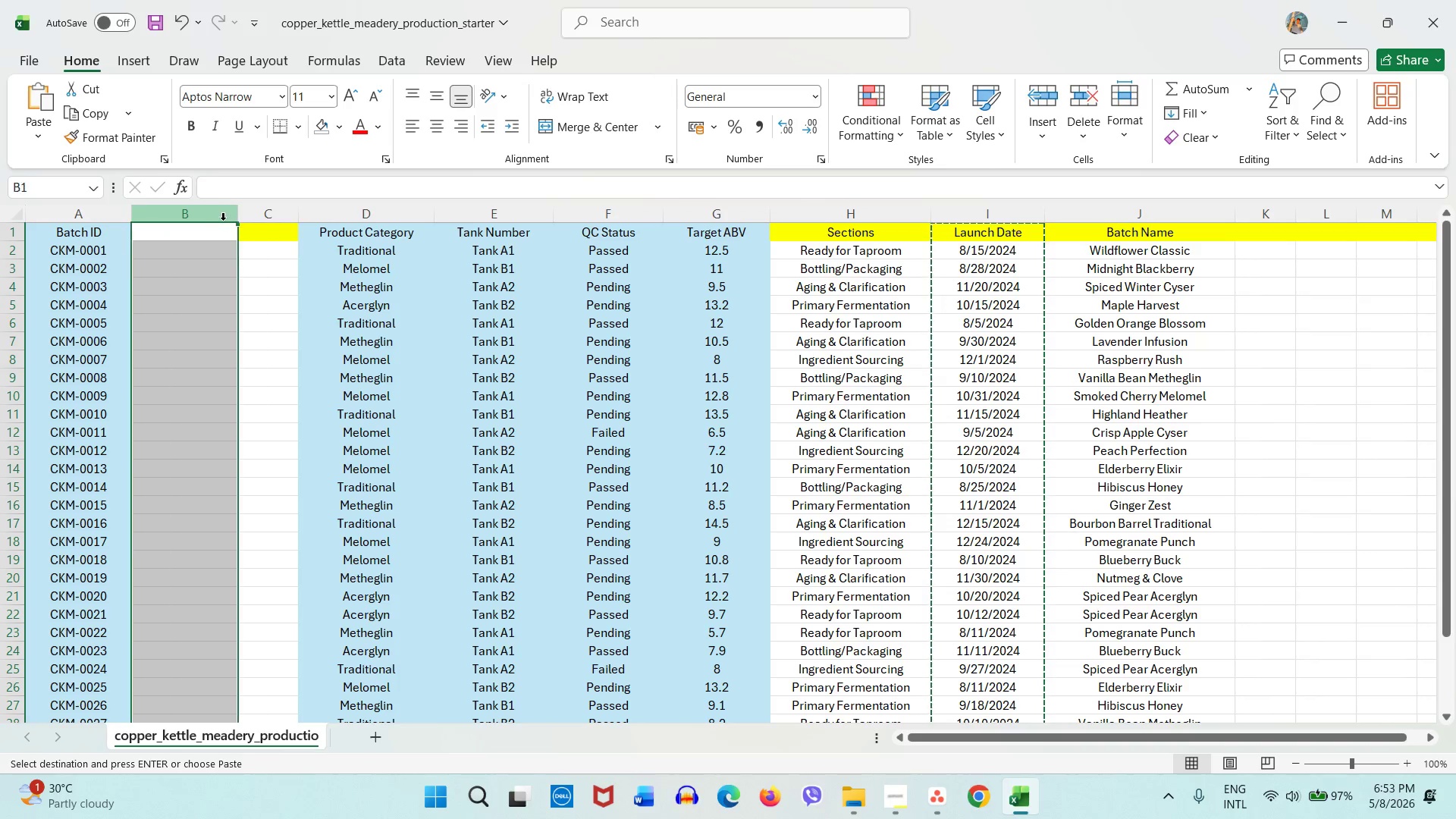 
left_click([223, 220])
 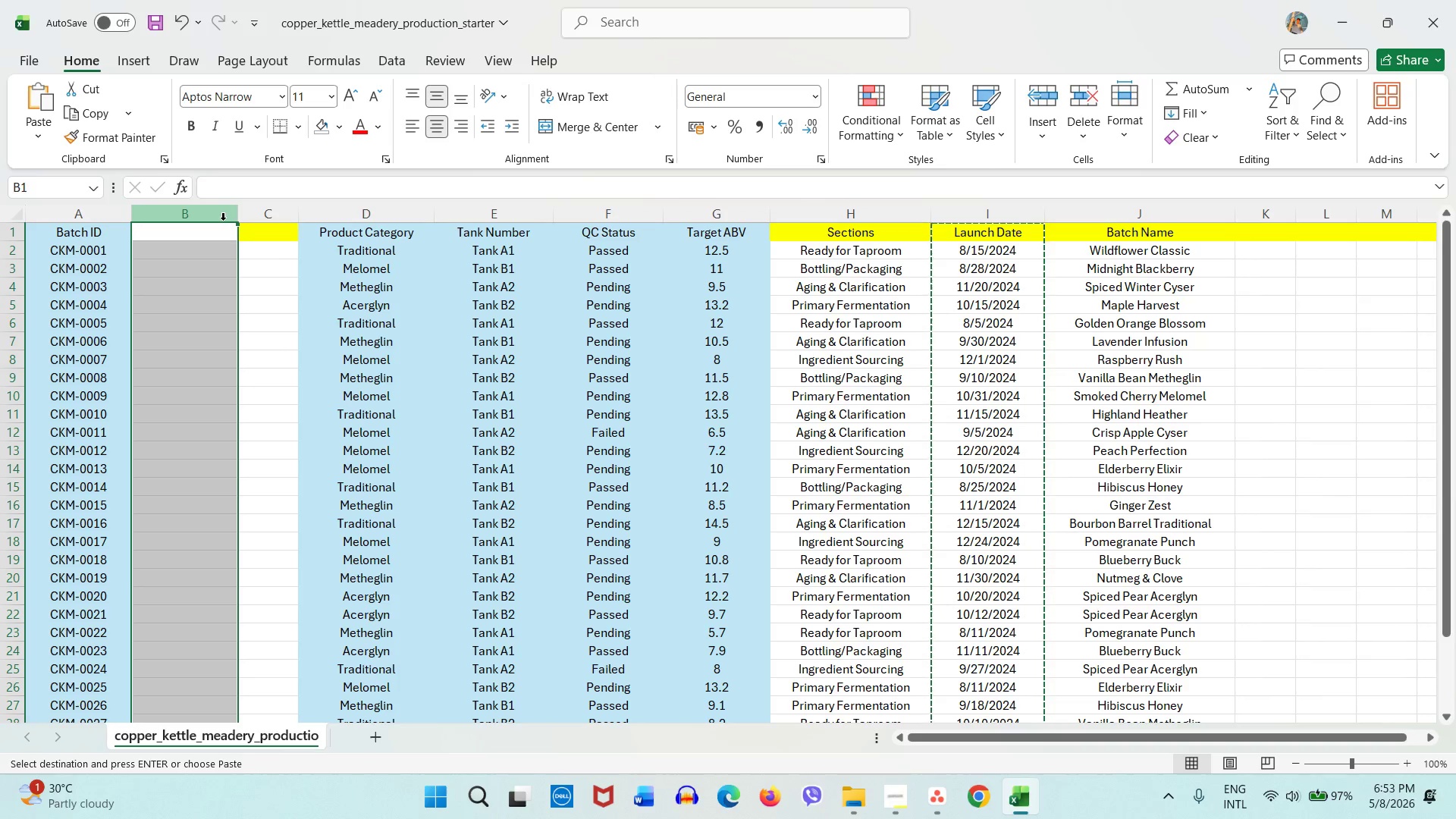 
key(Control+V)
 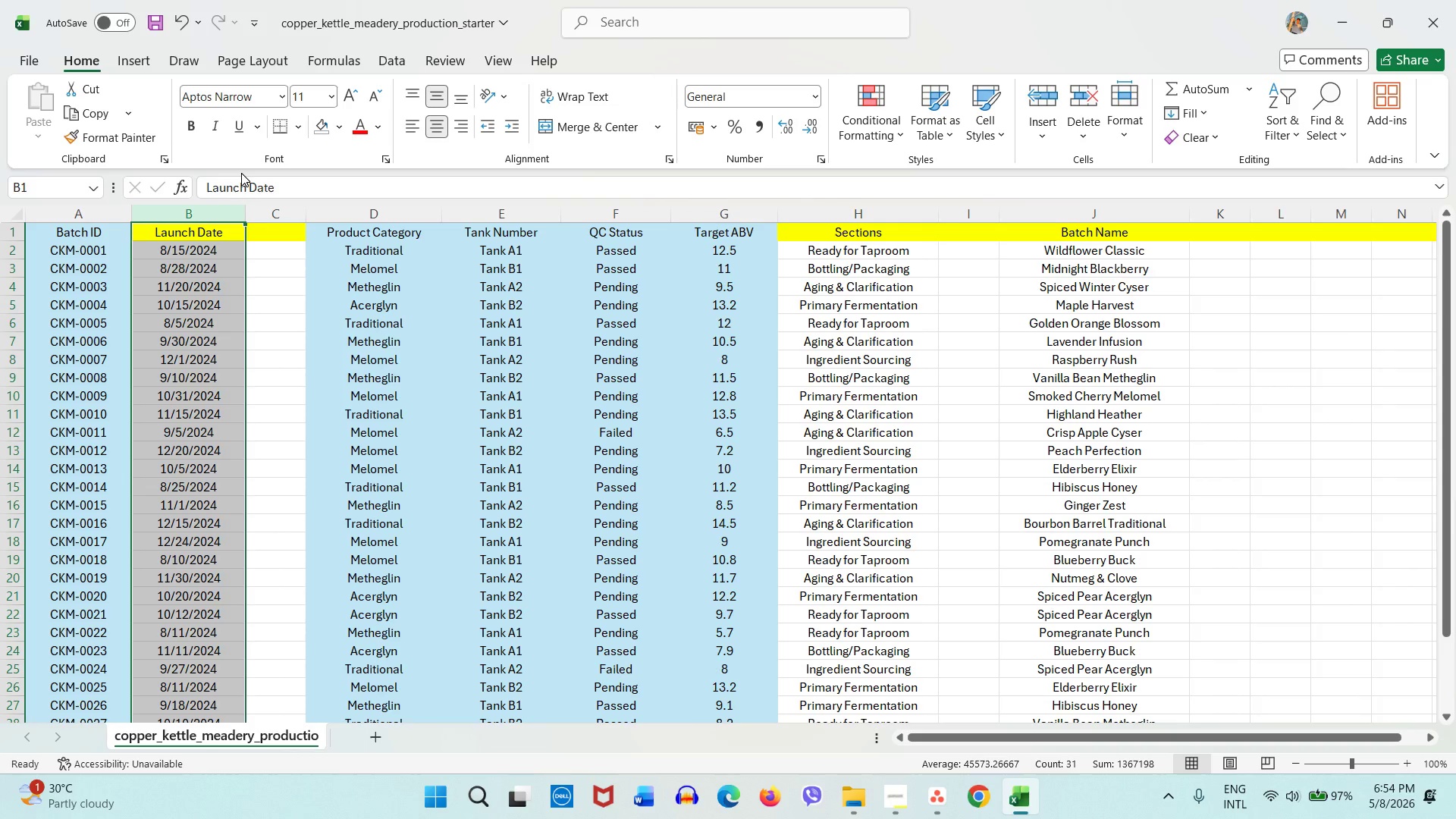 
wait(45.61)
 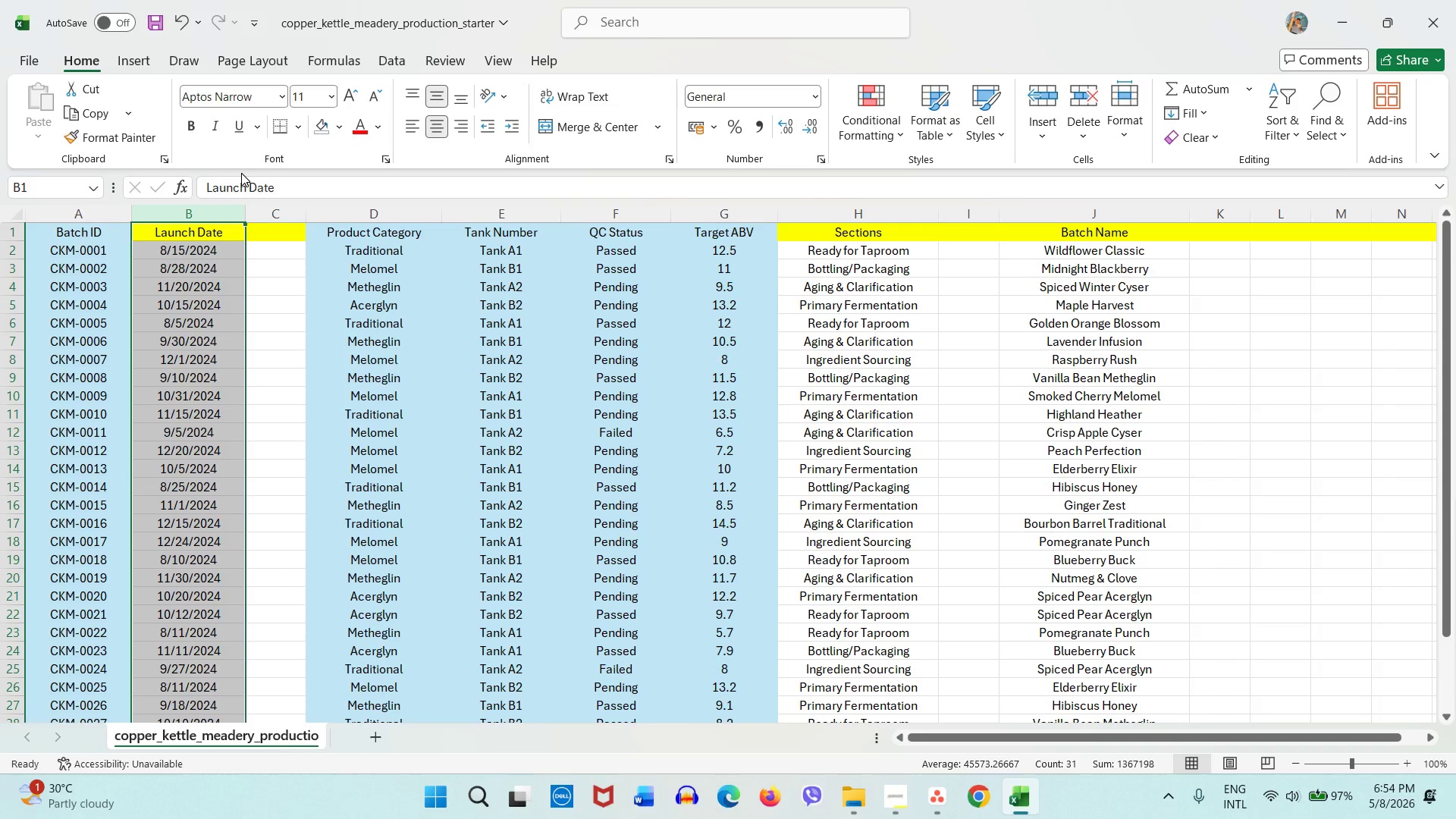 
left_click([378, 280])